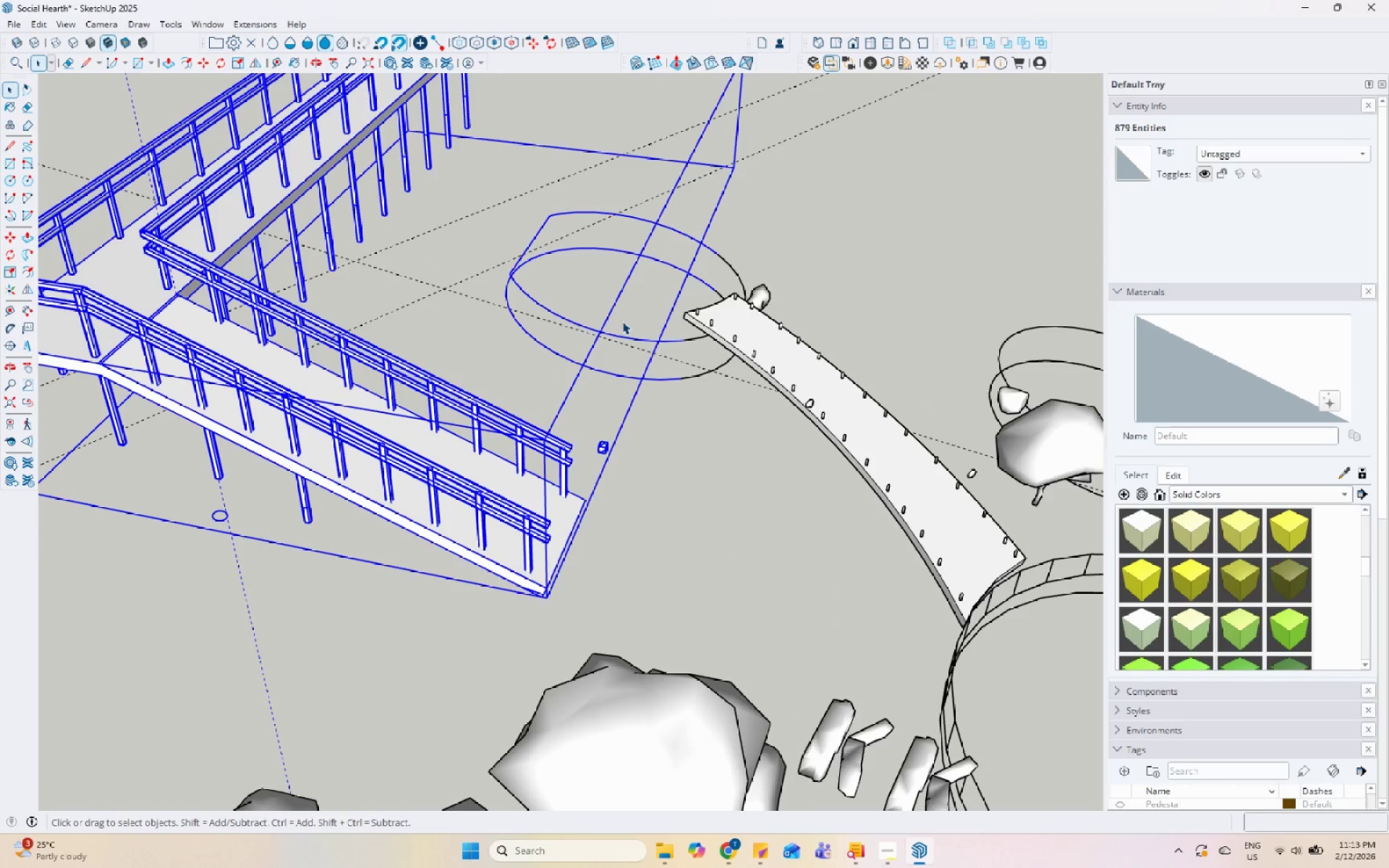 
left_click([621, 334])
 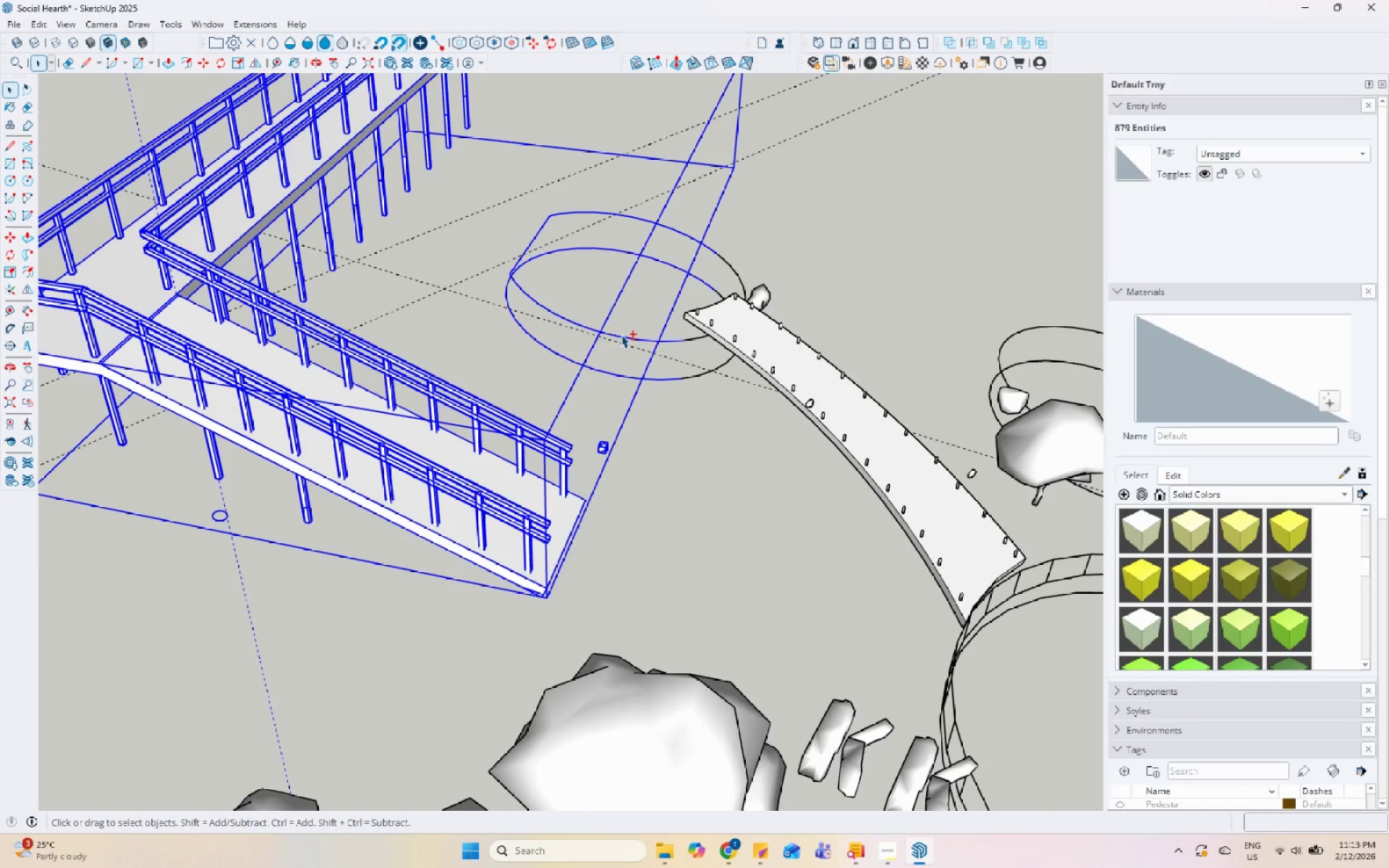 
right_click([336, 149])
 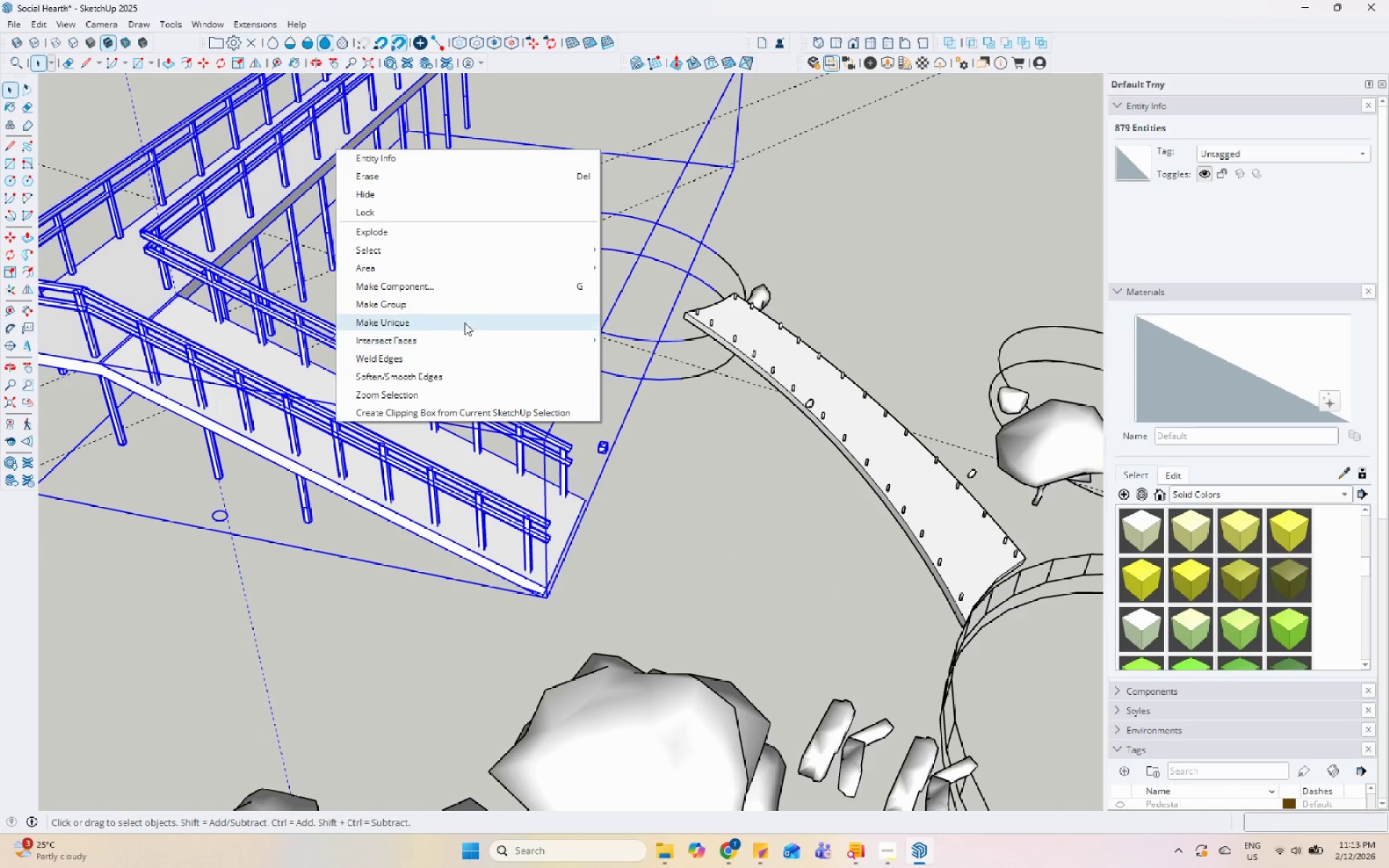 
left_click([472, 307])
 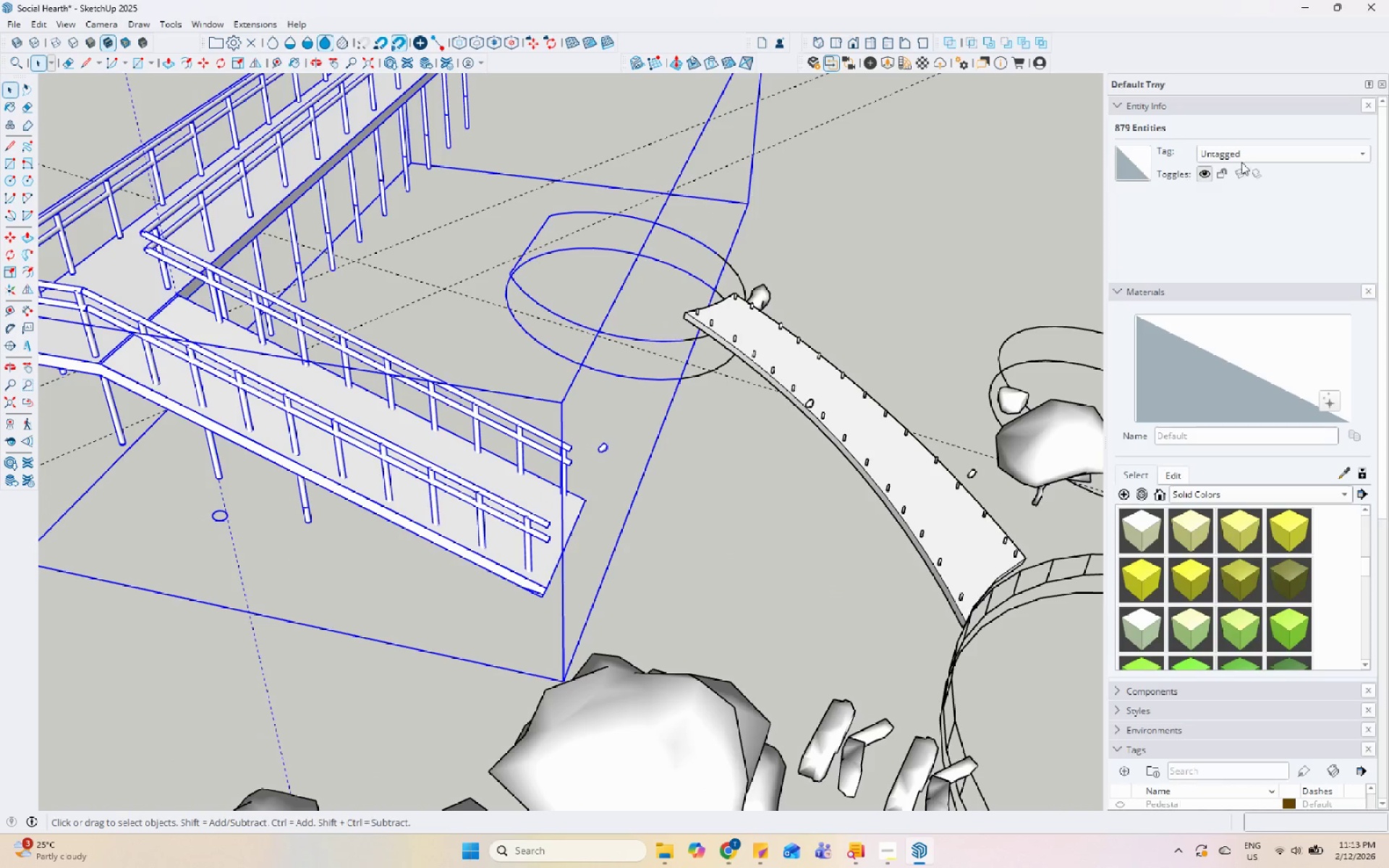 
left_click([1278, 153])
 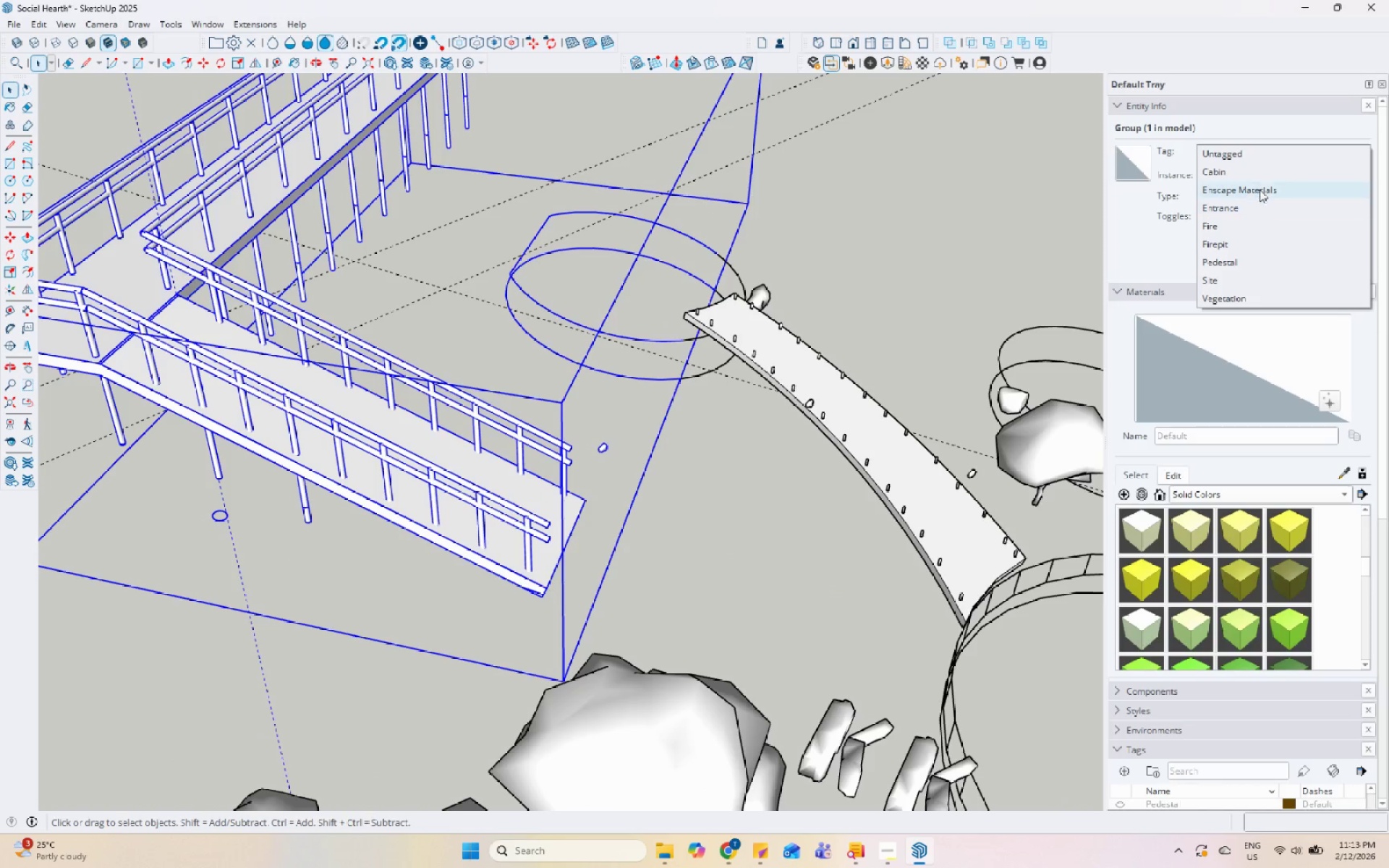 
left_click([1272, 213])
 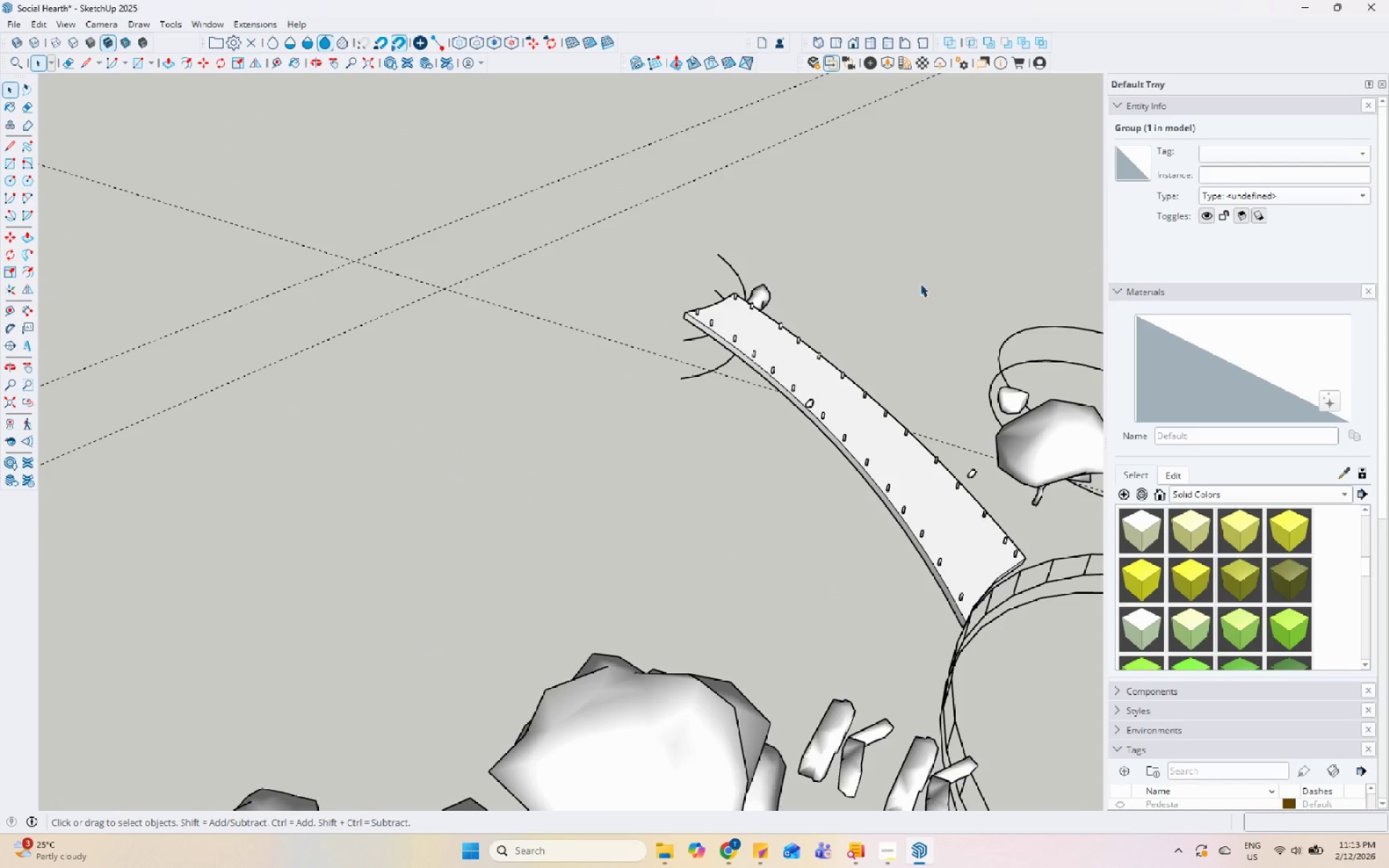 
scroll: coordinate [757, 354], scroll_direction: down, amount: 6.0
 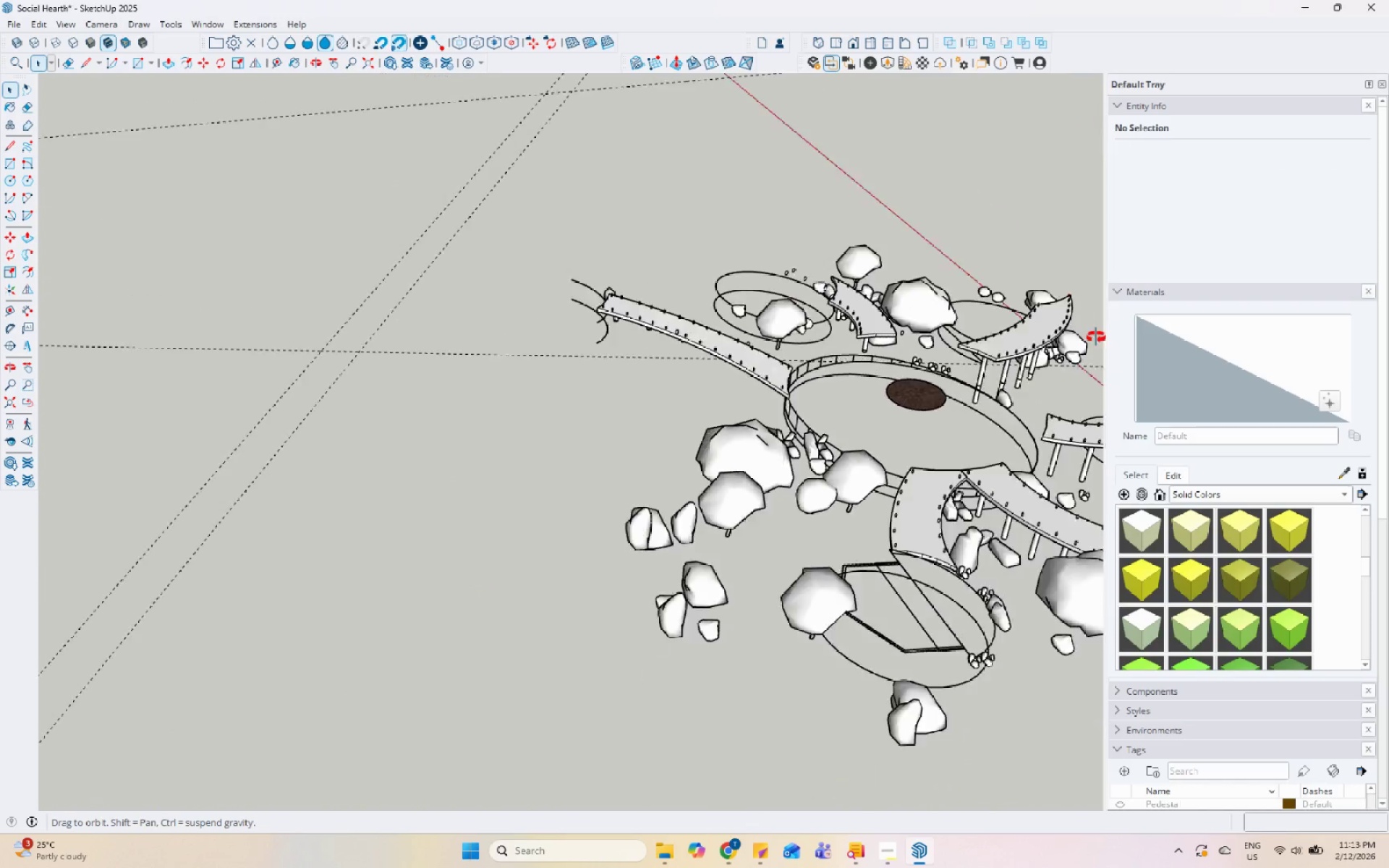 
left_click([515, 305])
 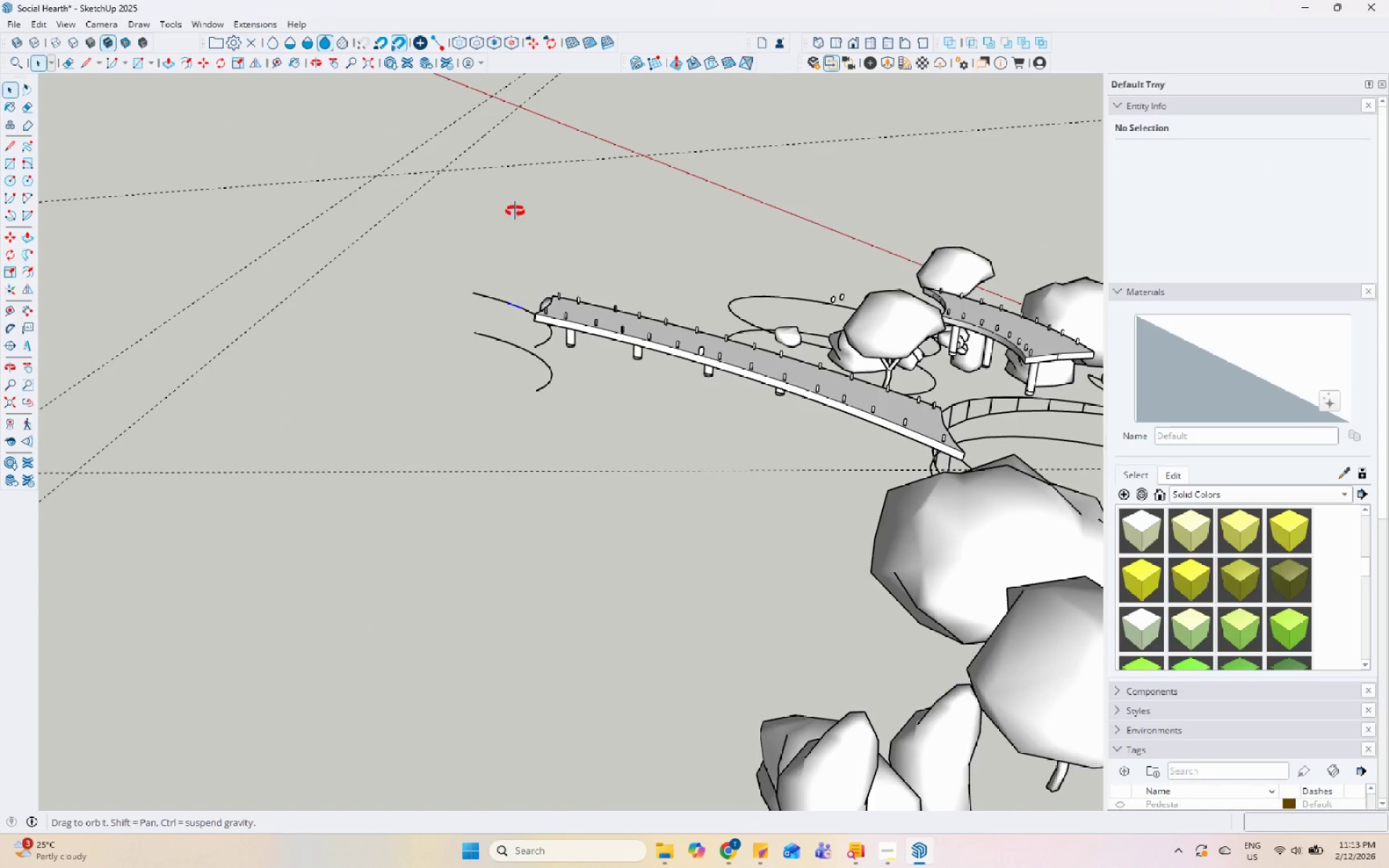 
scroll: coordinate [555, 281], scroll_direction: up, amount: 4.0
 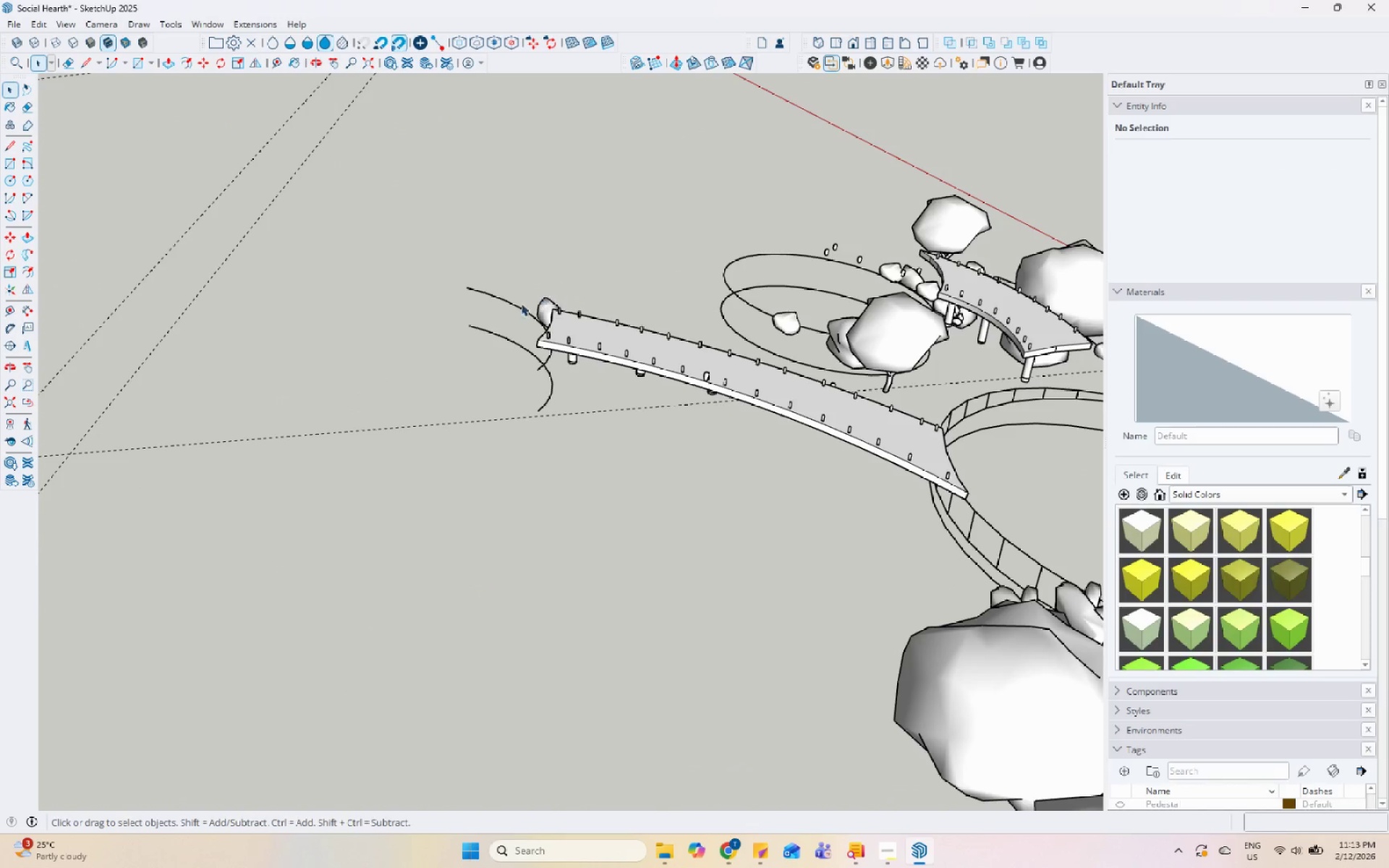 
left_click_drag(start_coordinate=[503, 323], to_coordinate=[582, 461])
 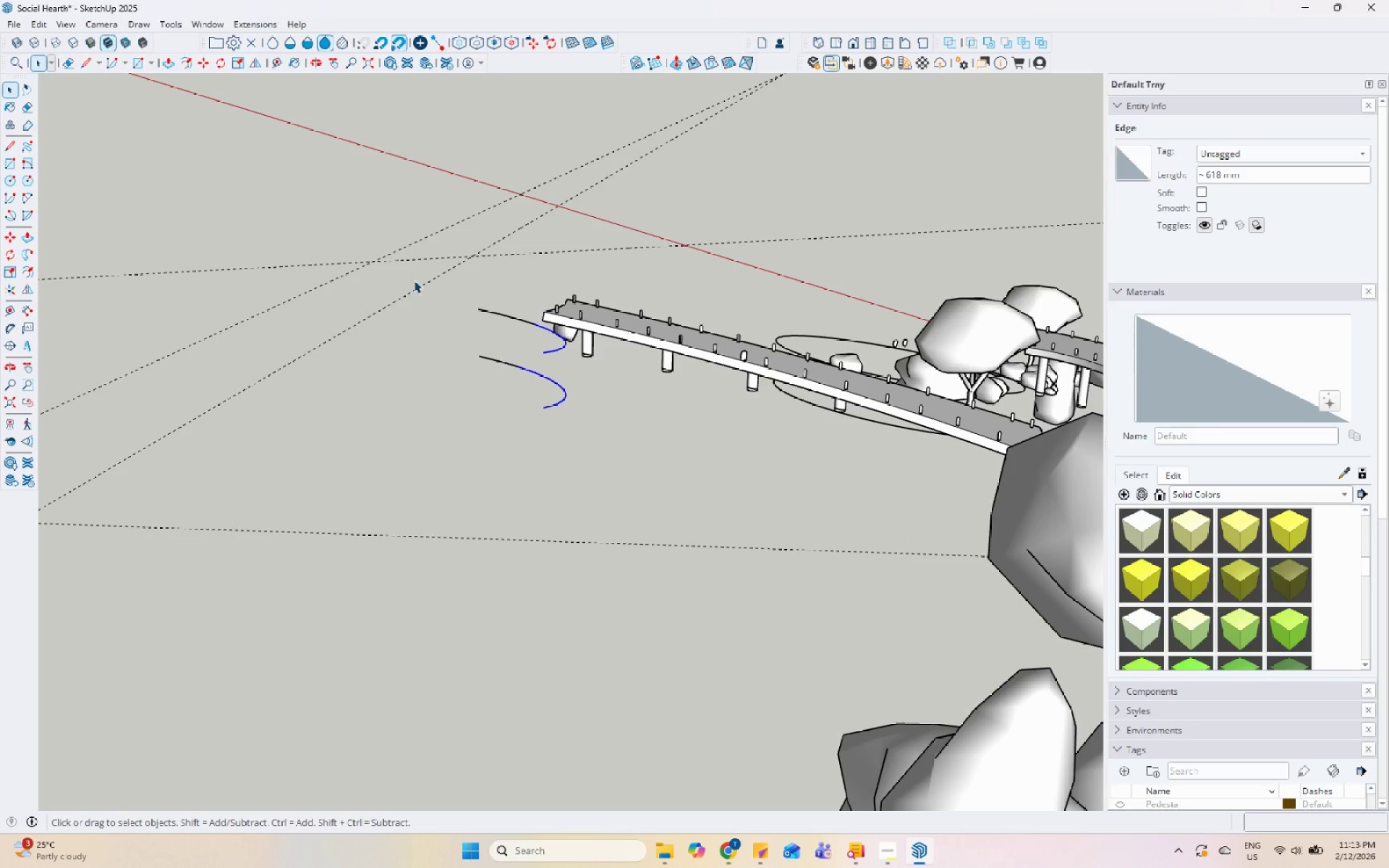 
scroll: coordinate [478, 242], scroll_direction: up, amount: 1.0
 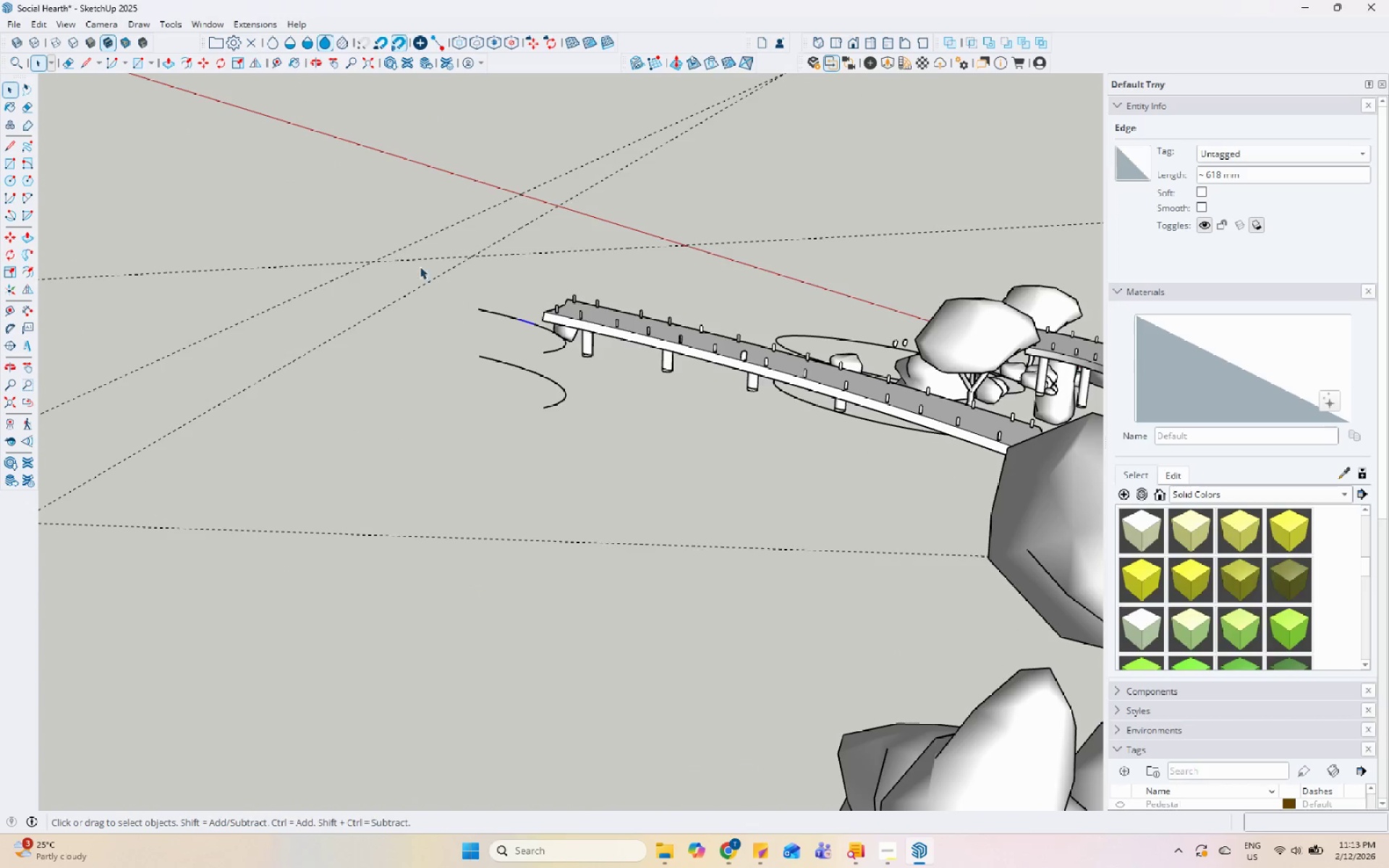 
left_click_drag(start_coordinate=[389, 229], to_coordinate=[609, 477])
 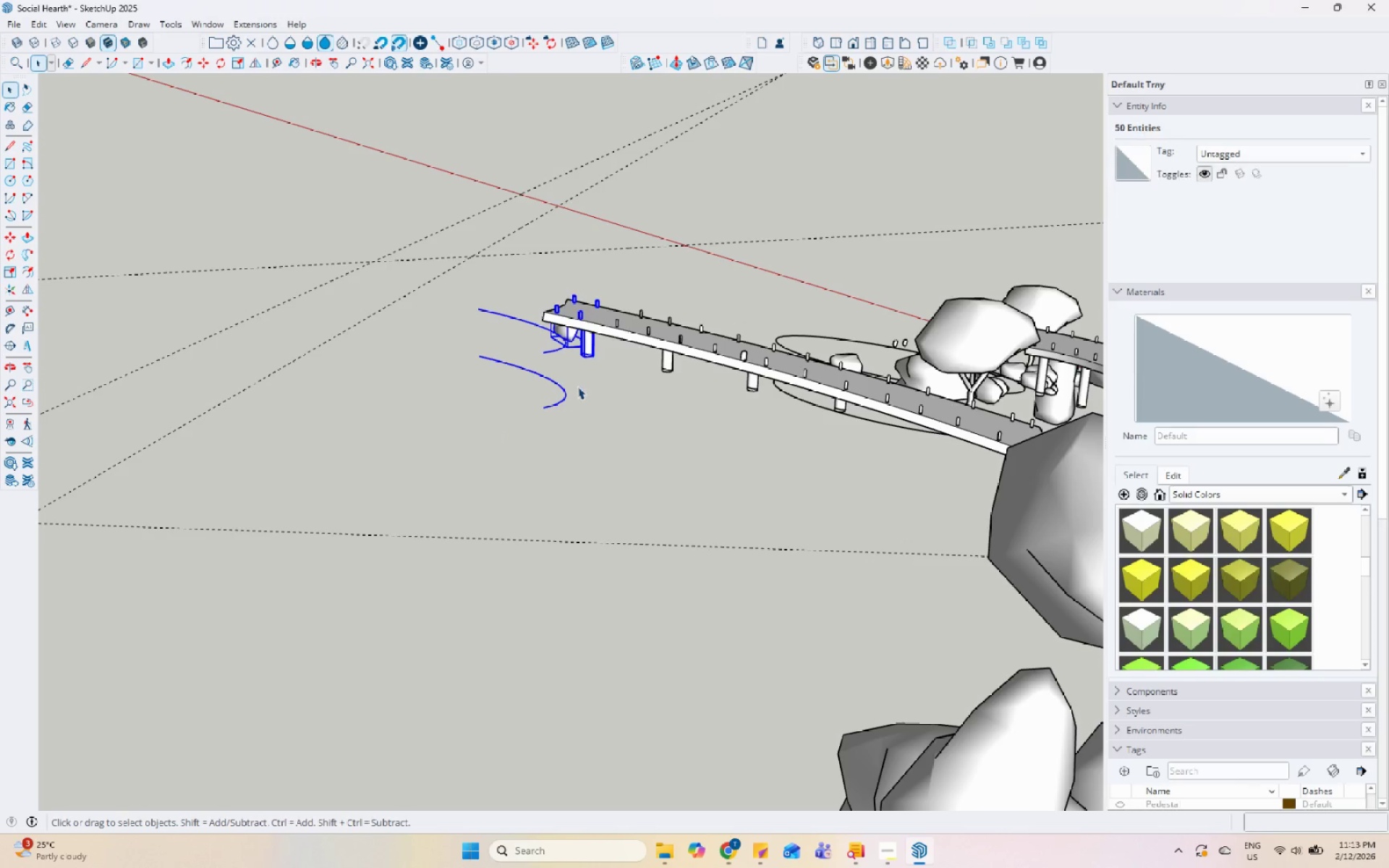 
left_click_drag(start_coordinate=[577, 386], to_coordinate=[625, 395])
 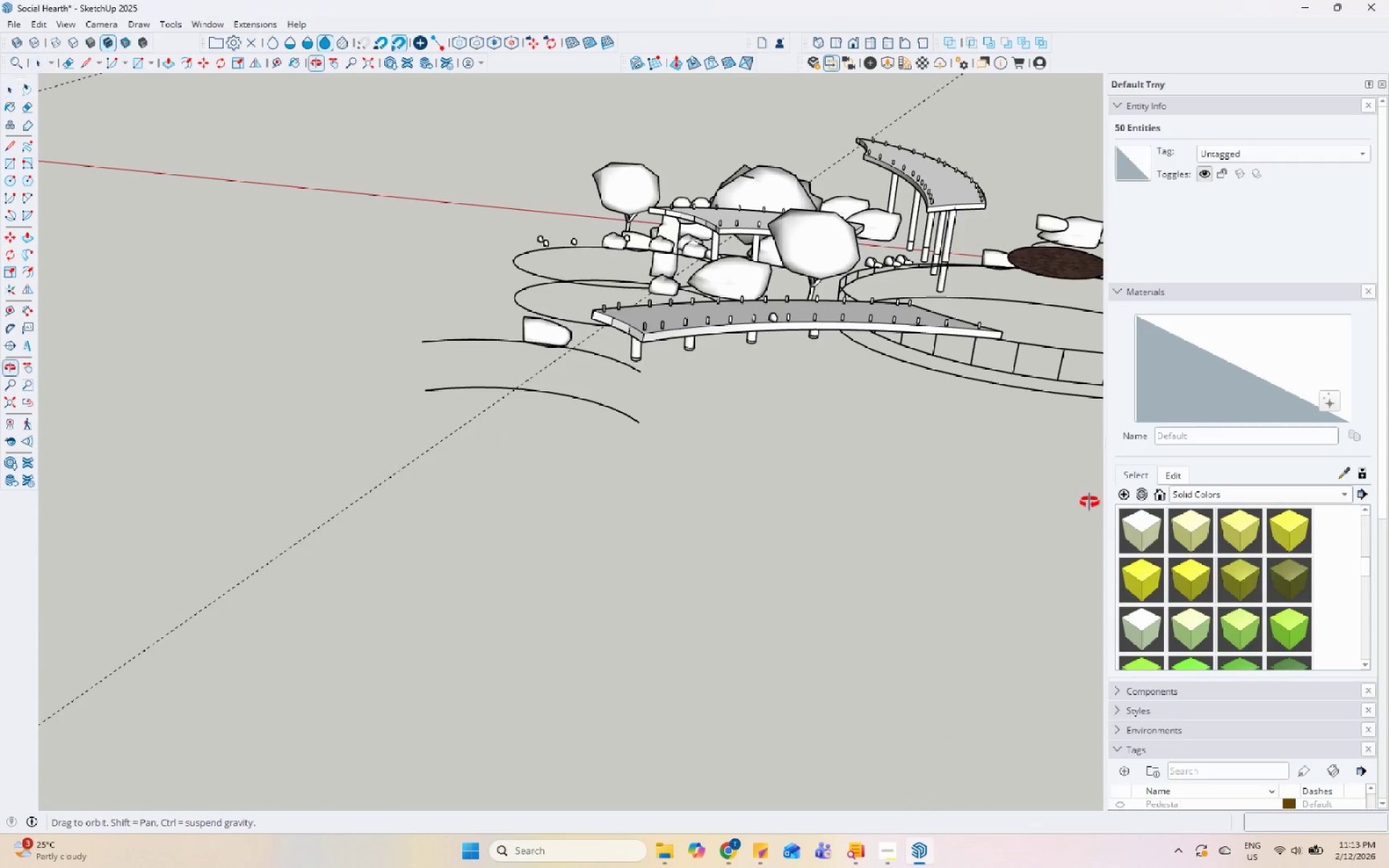 
scroll: coordinate [537, 340], scroll_direction: down, amount: 6.0
 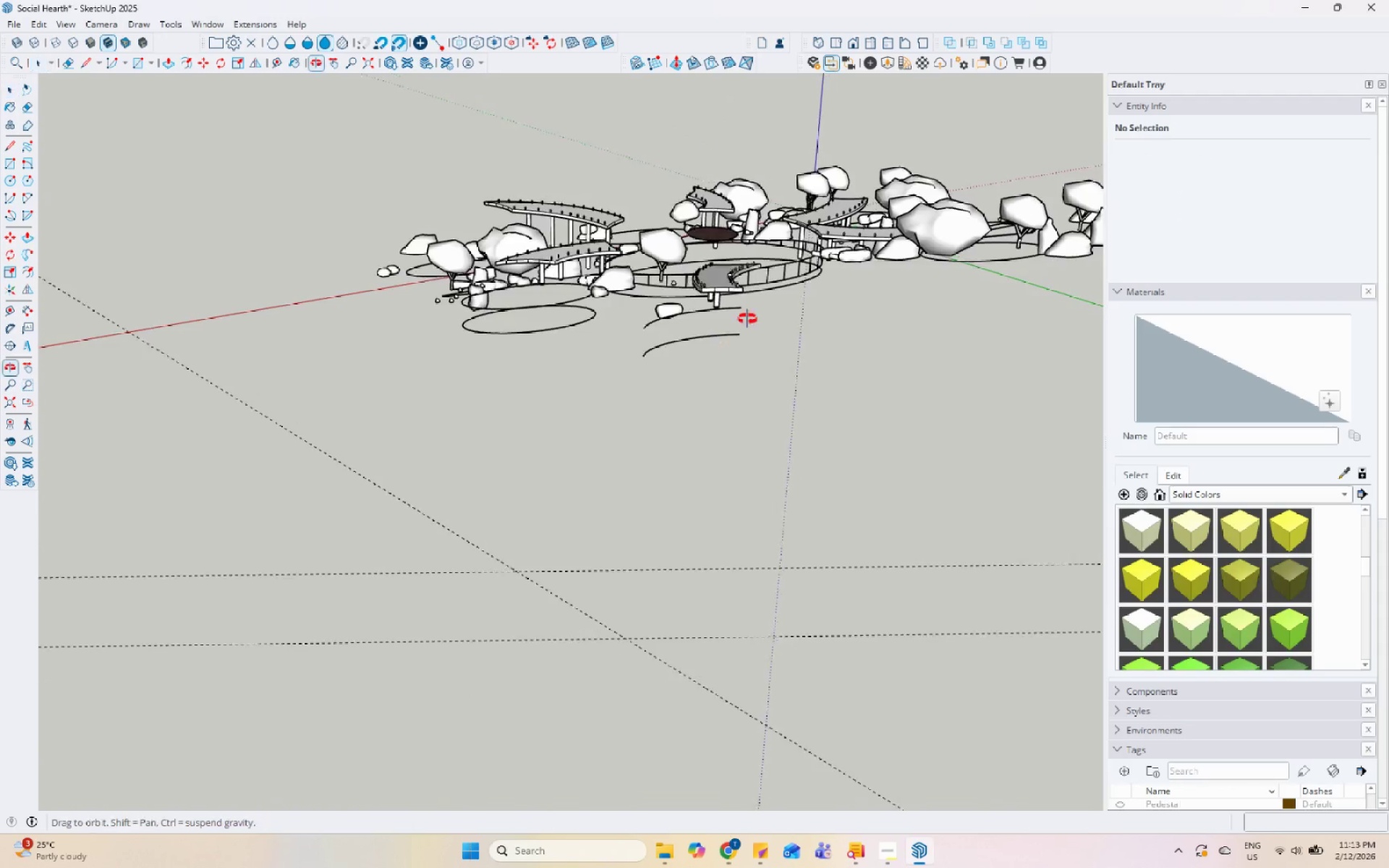 
right_click([687, 347])
 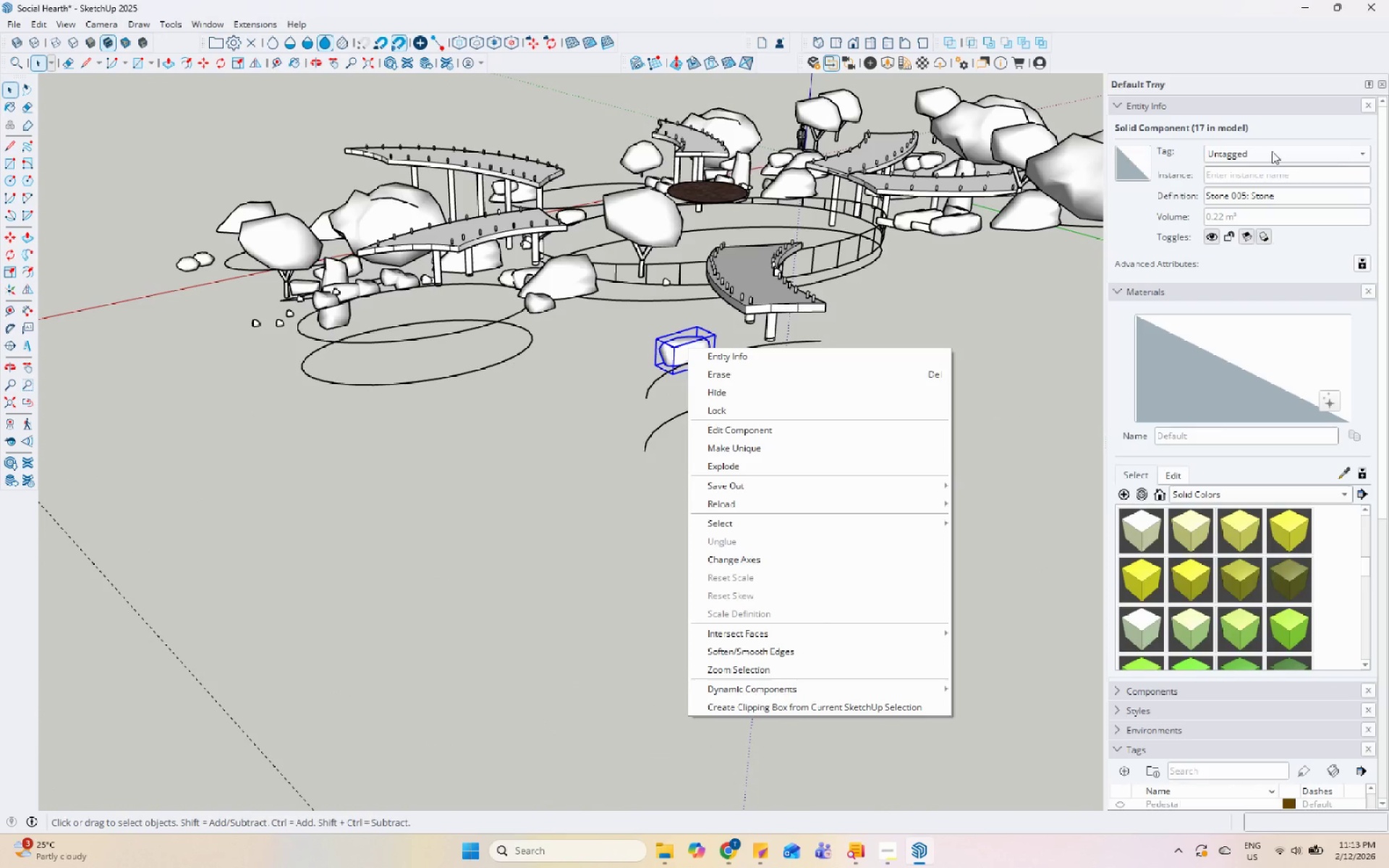 
scroll: coordinate [695, 331], scroll_direction: up, amount: 5.0
 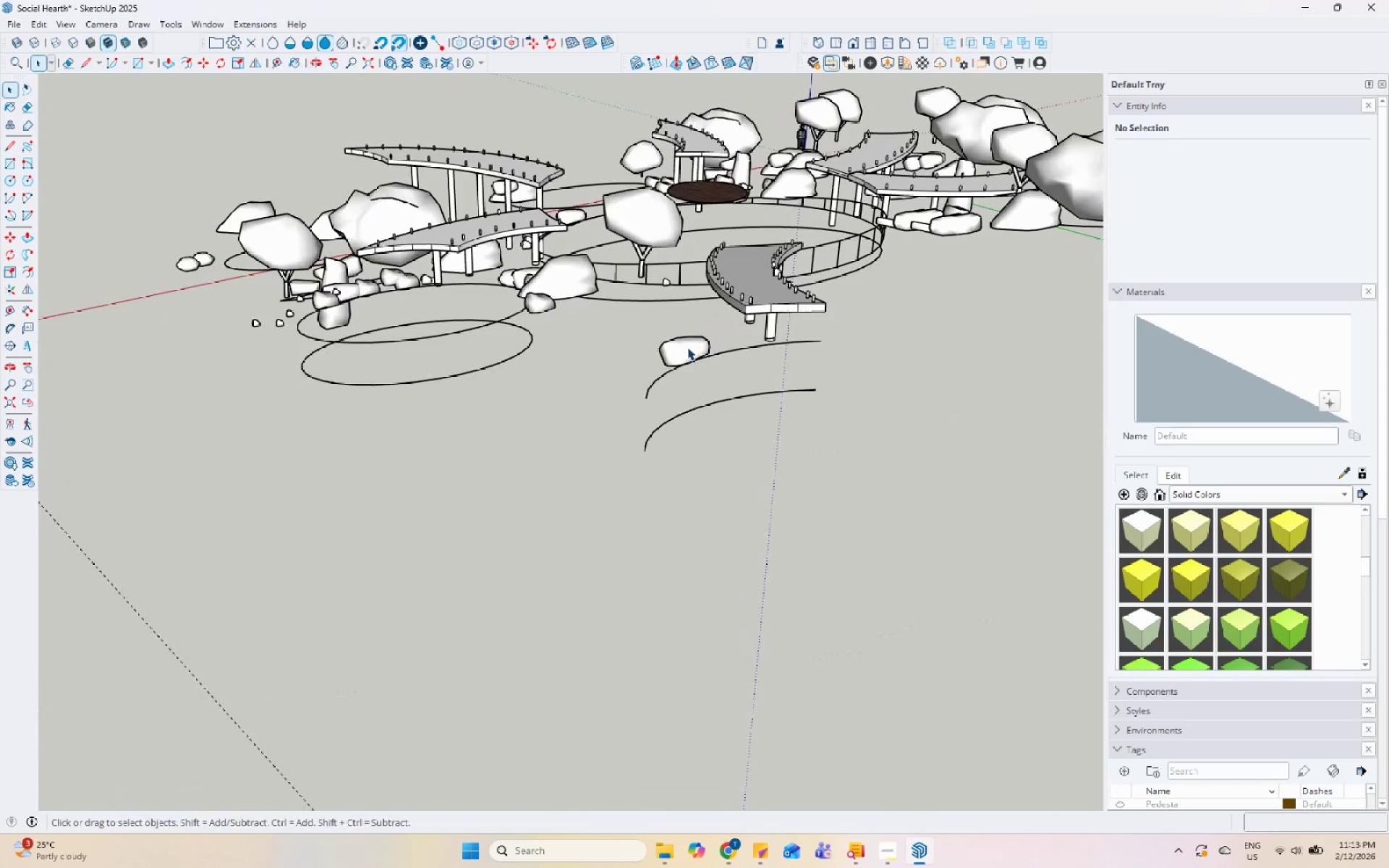 
double_click([1272, 150])
 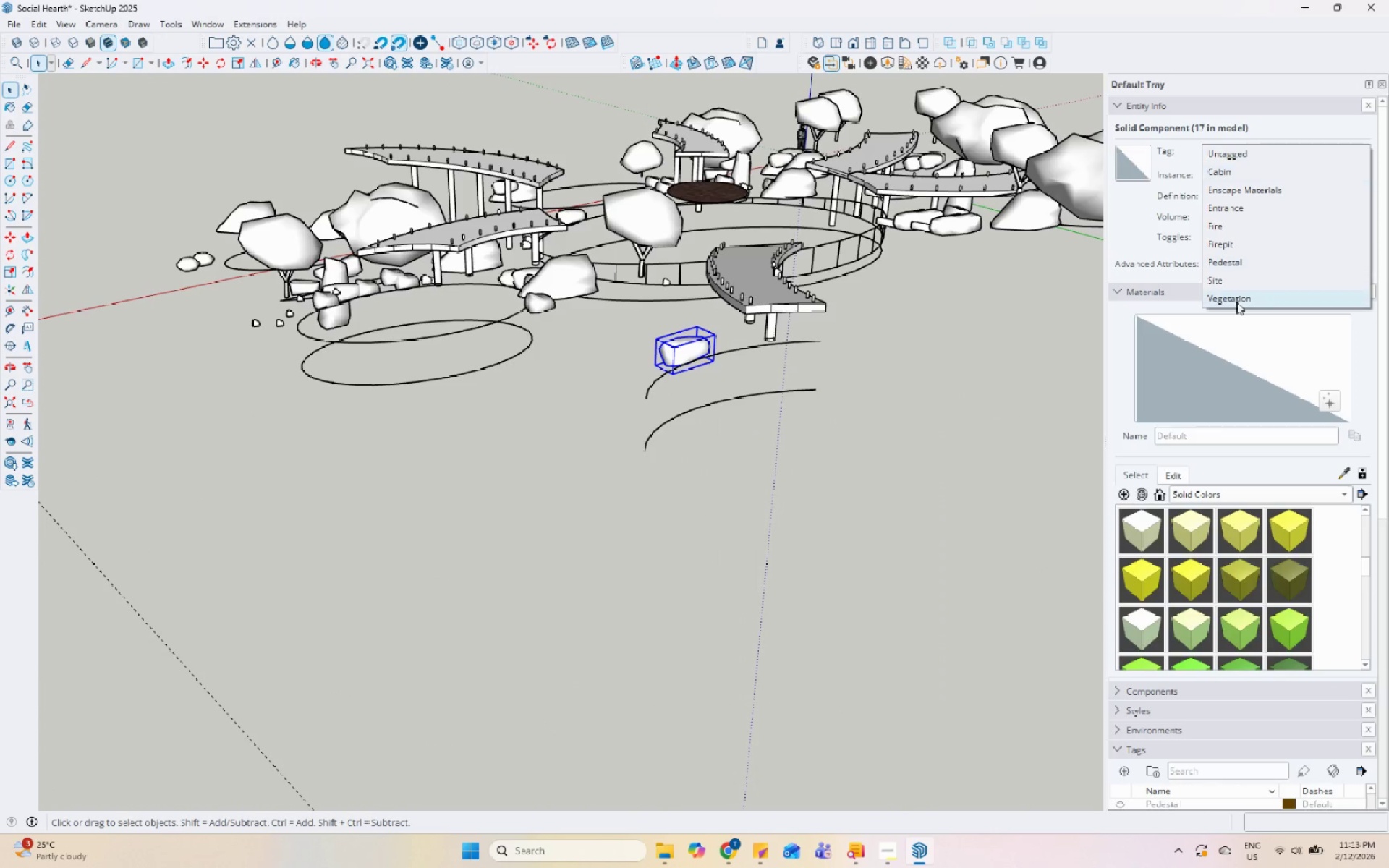 
left_click([1236, 302])
 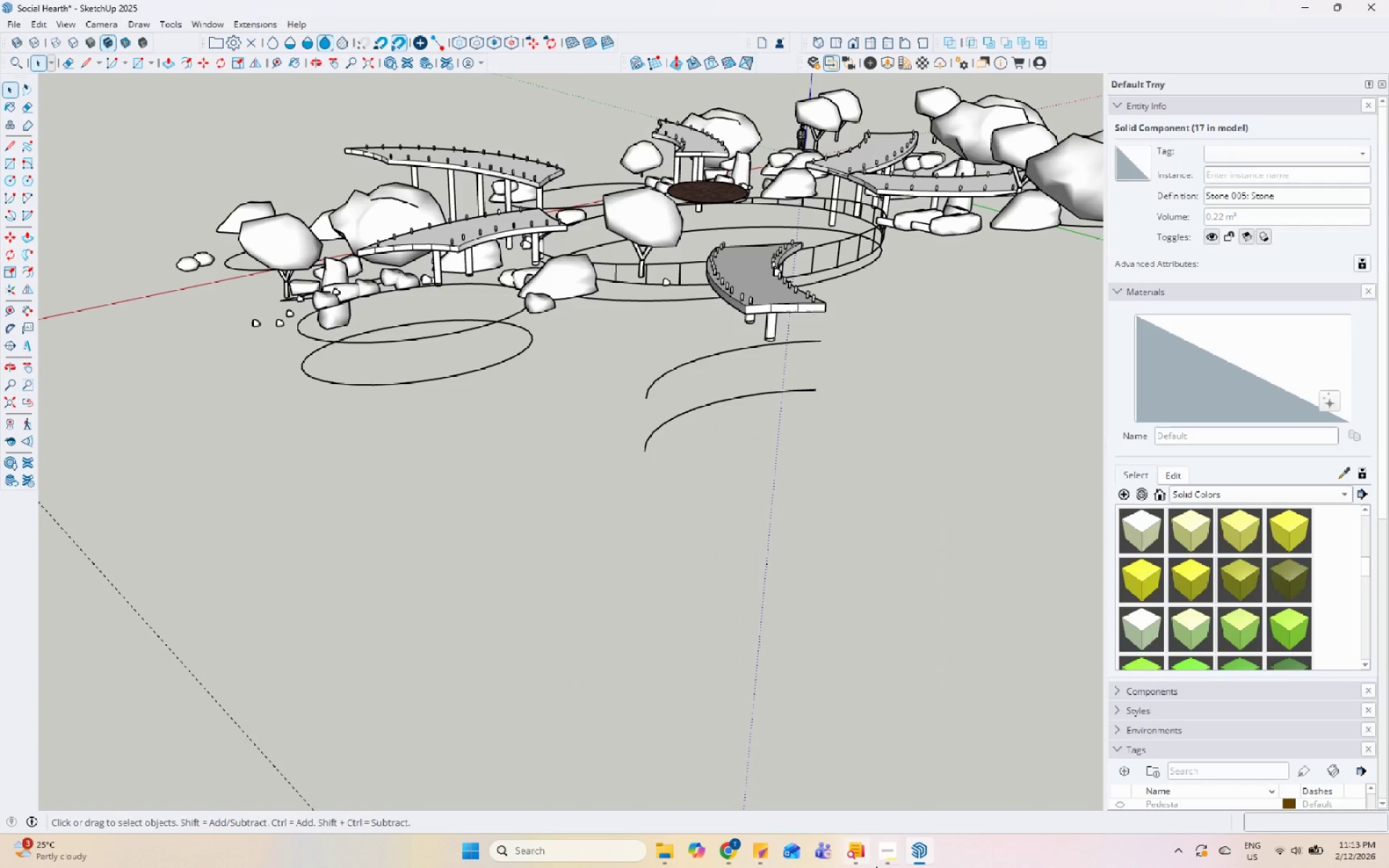 
left_click([883, 862])